 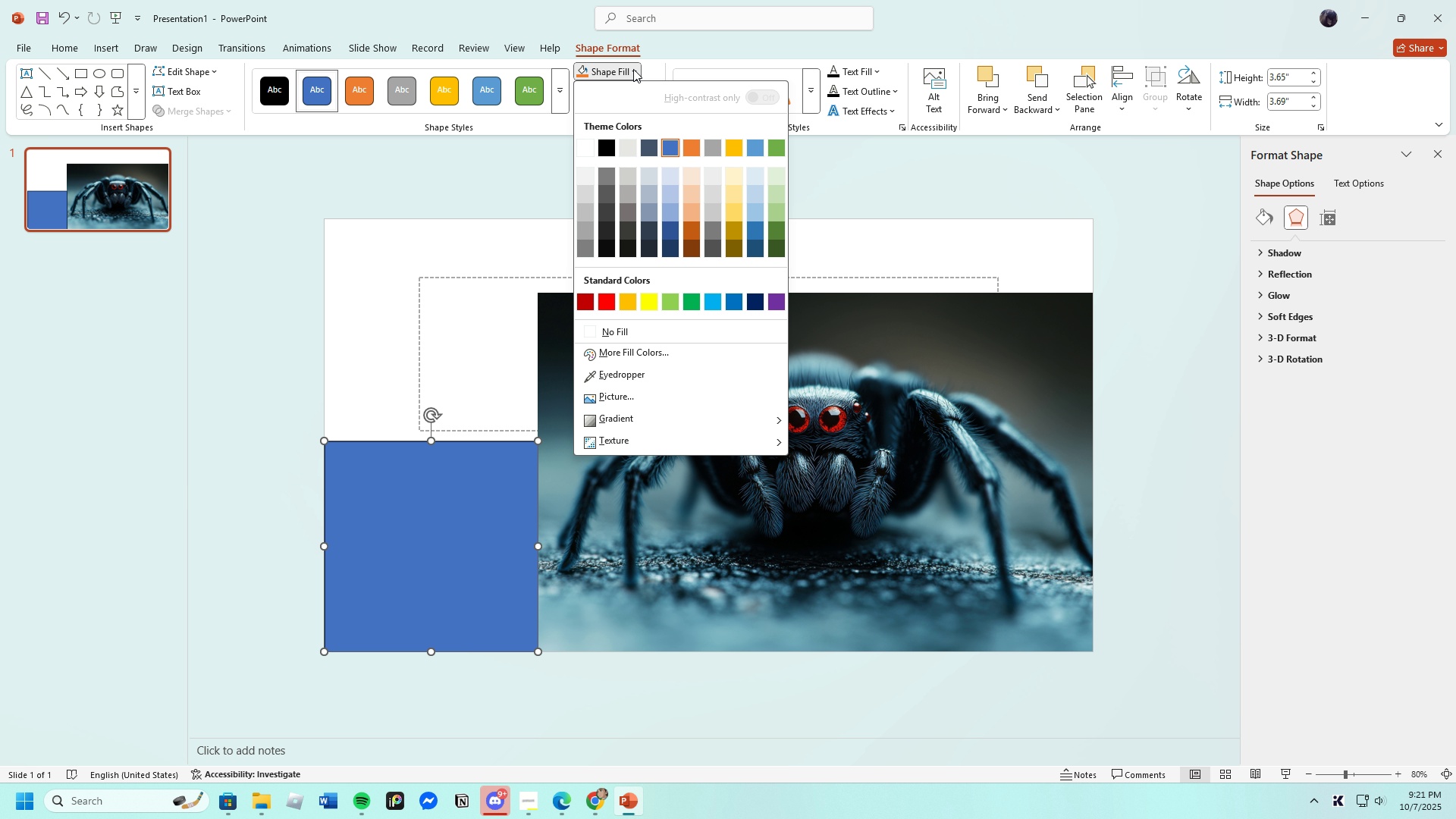 
left_click([633, 69])
 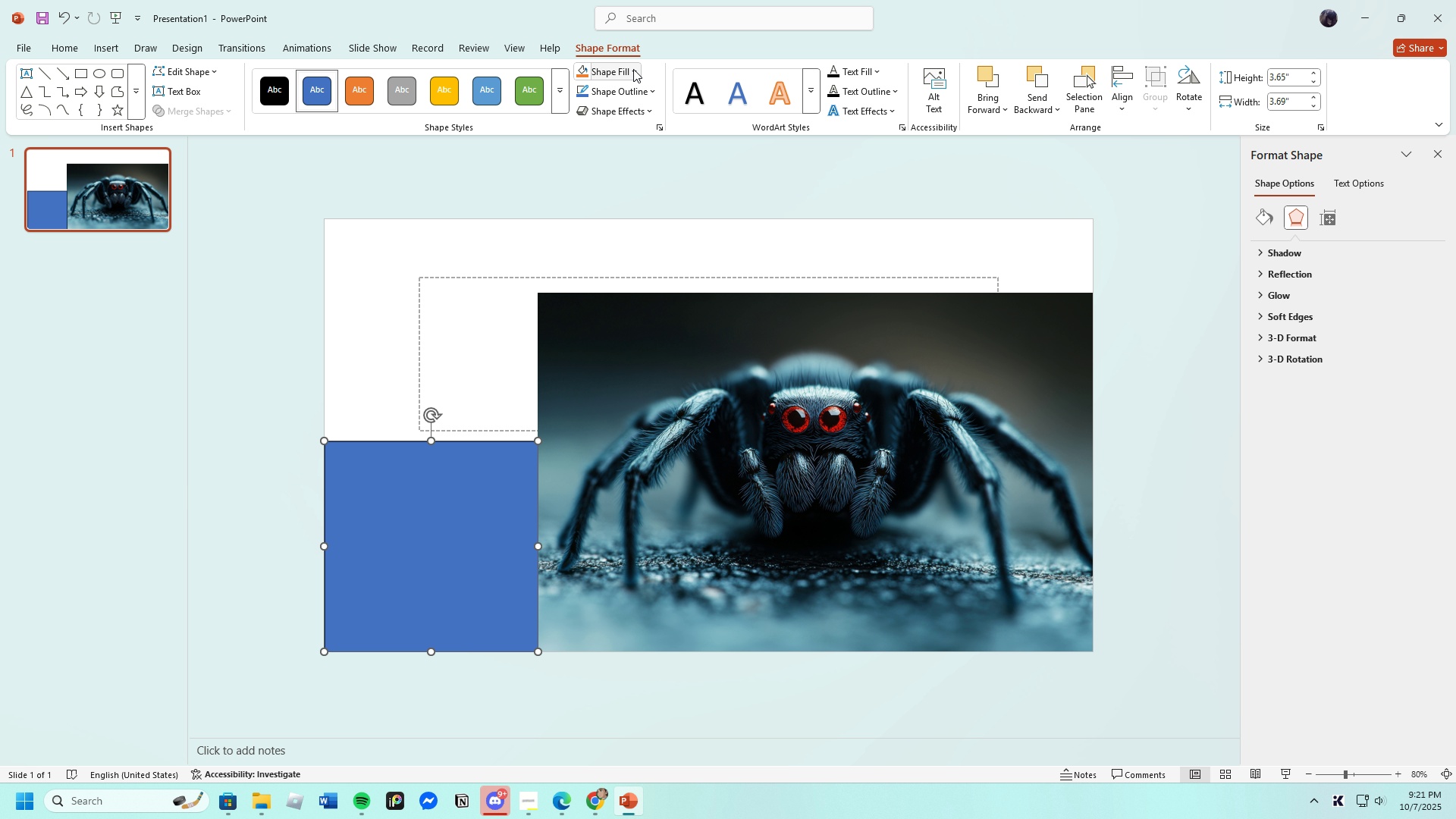 
left_click([633, 69])
 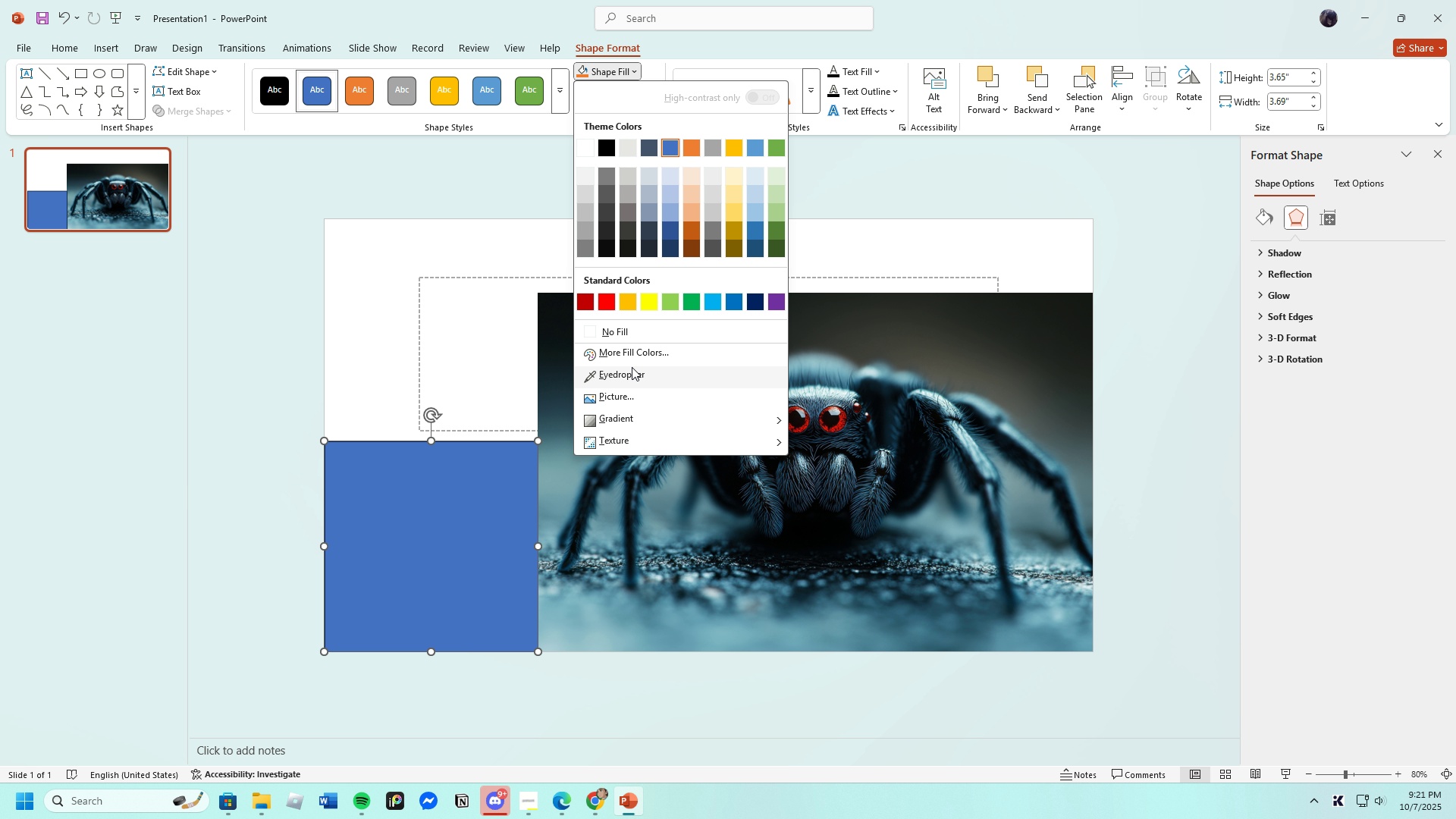 
left_click([637, 352])
 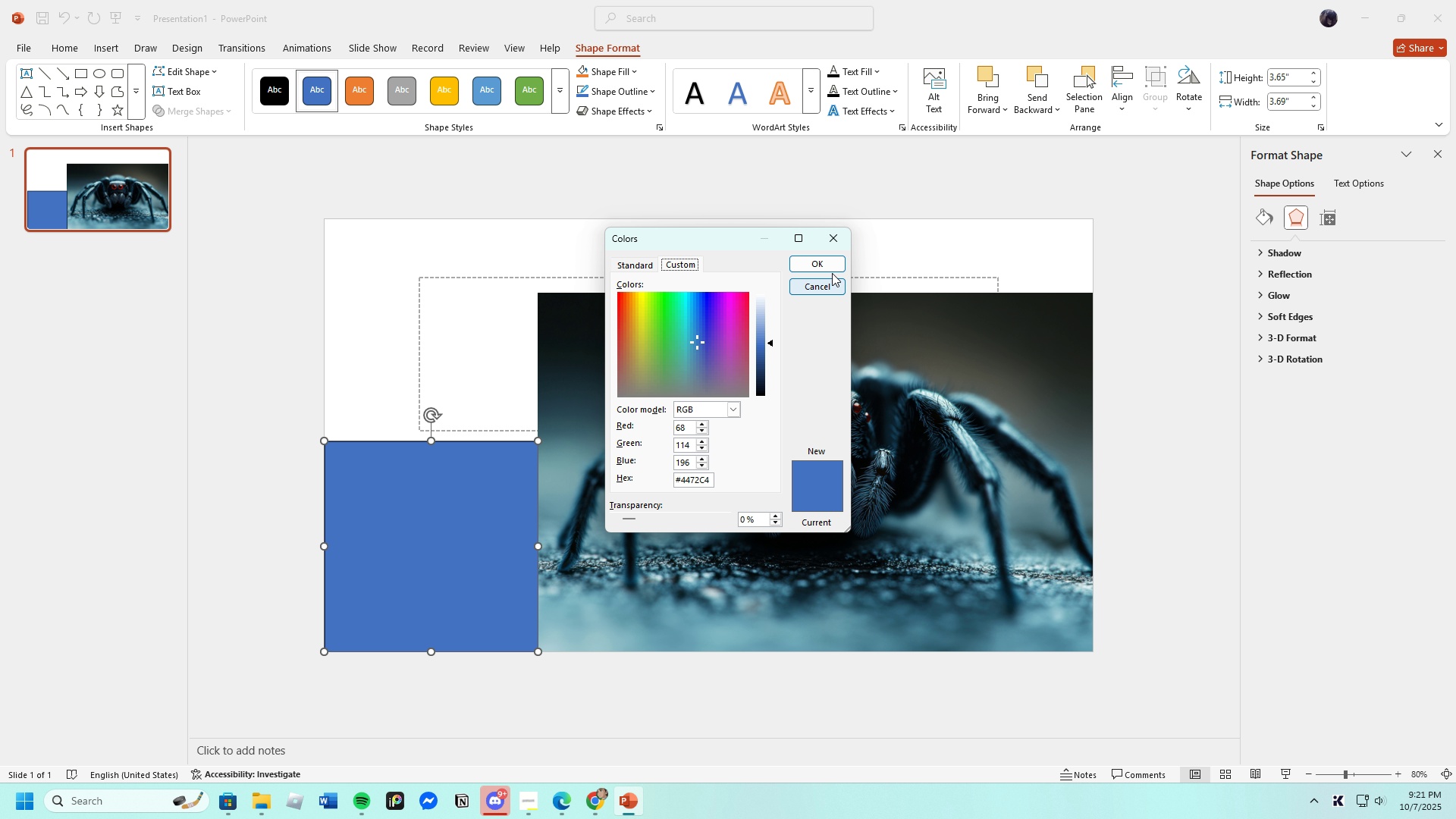 
left_click([839, 237])
 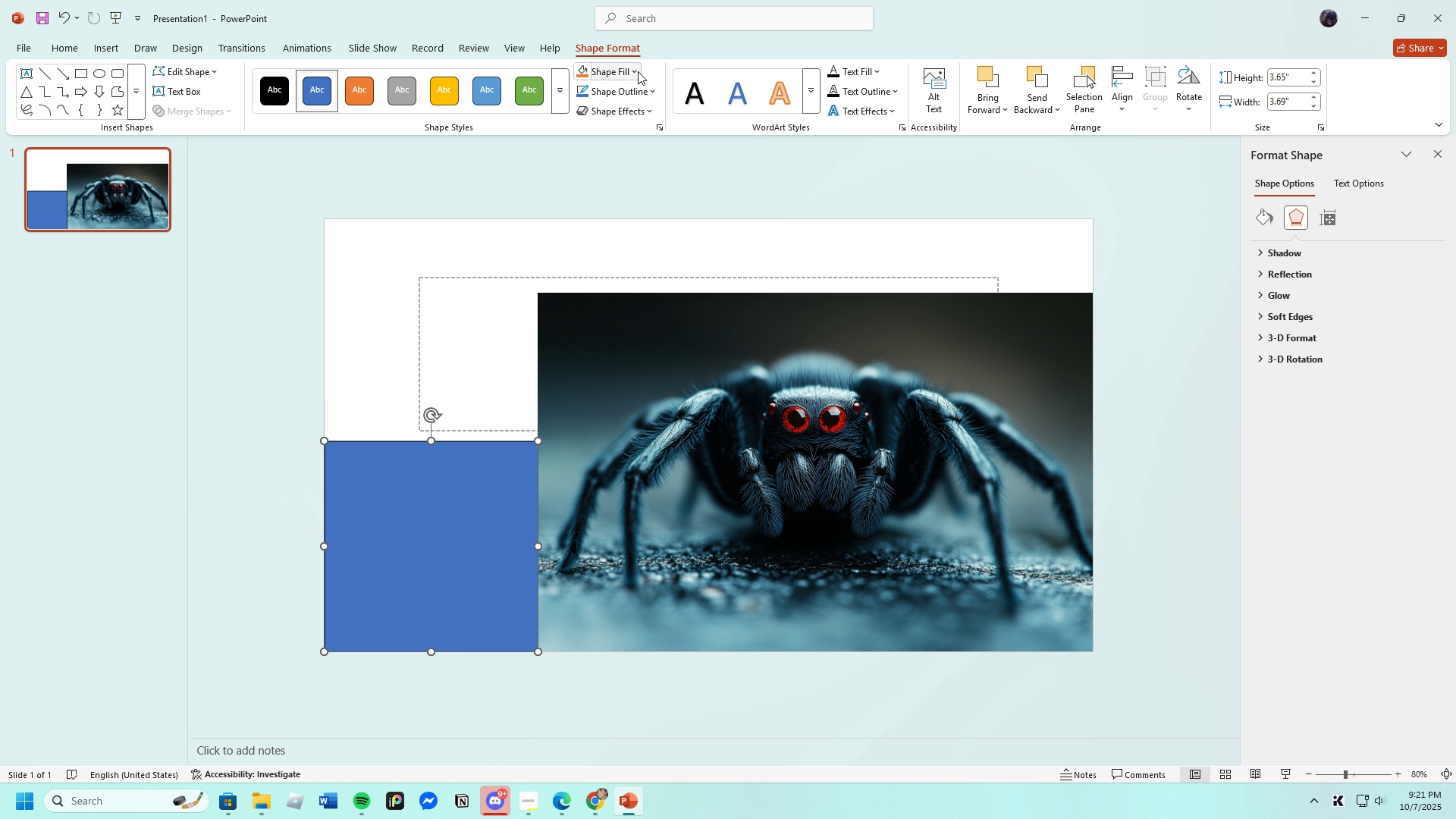 
left_click([638, 71])
 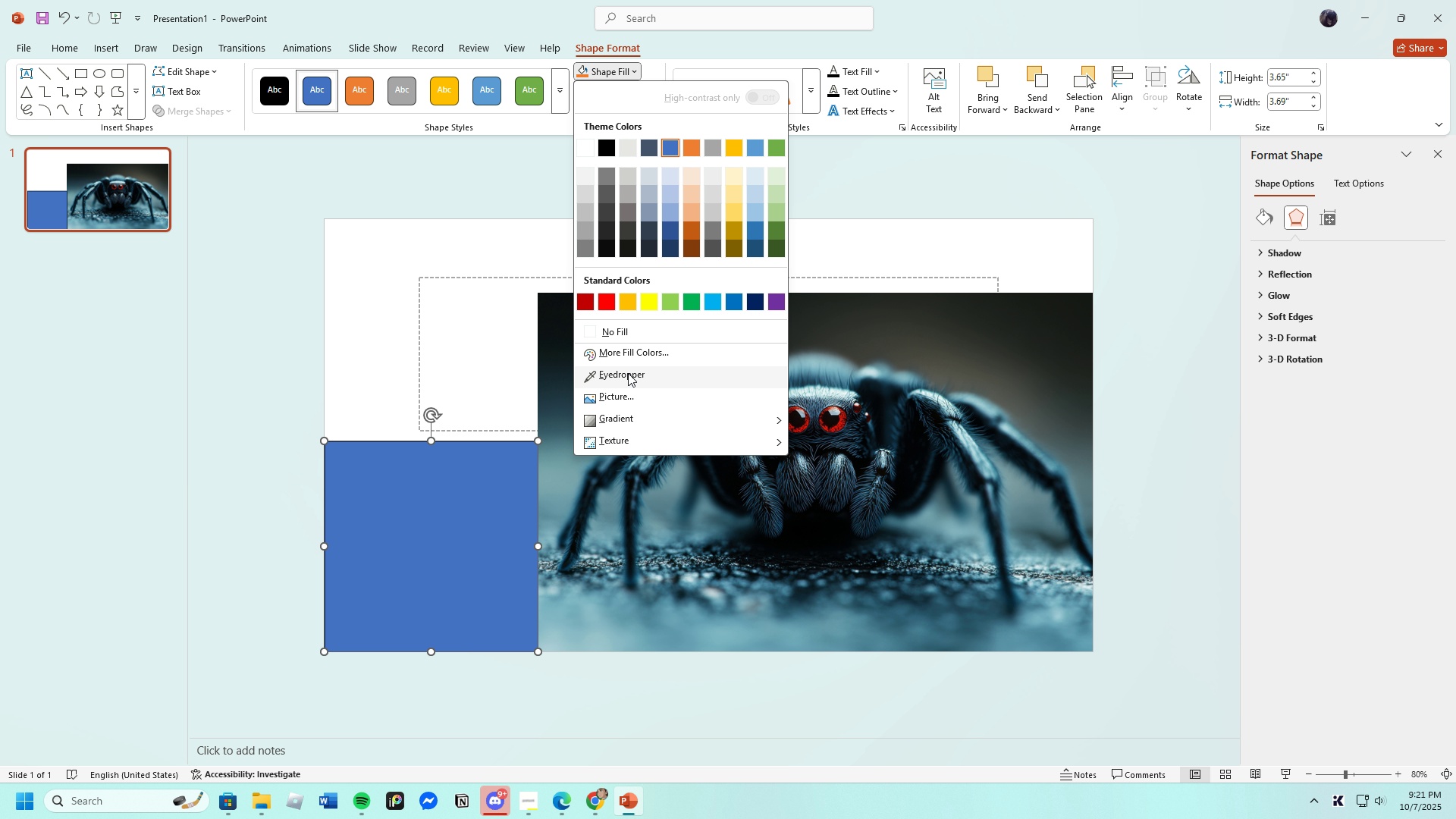 
left_click([628, 373])
 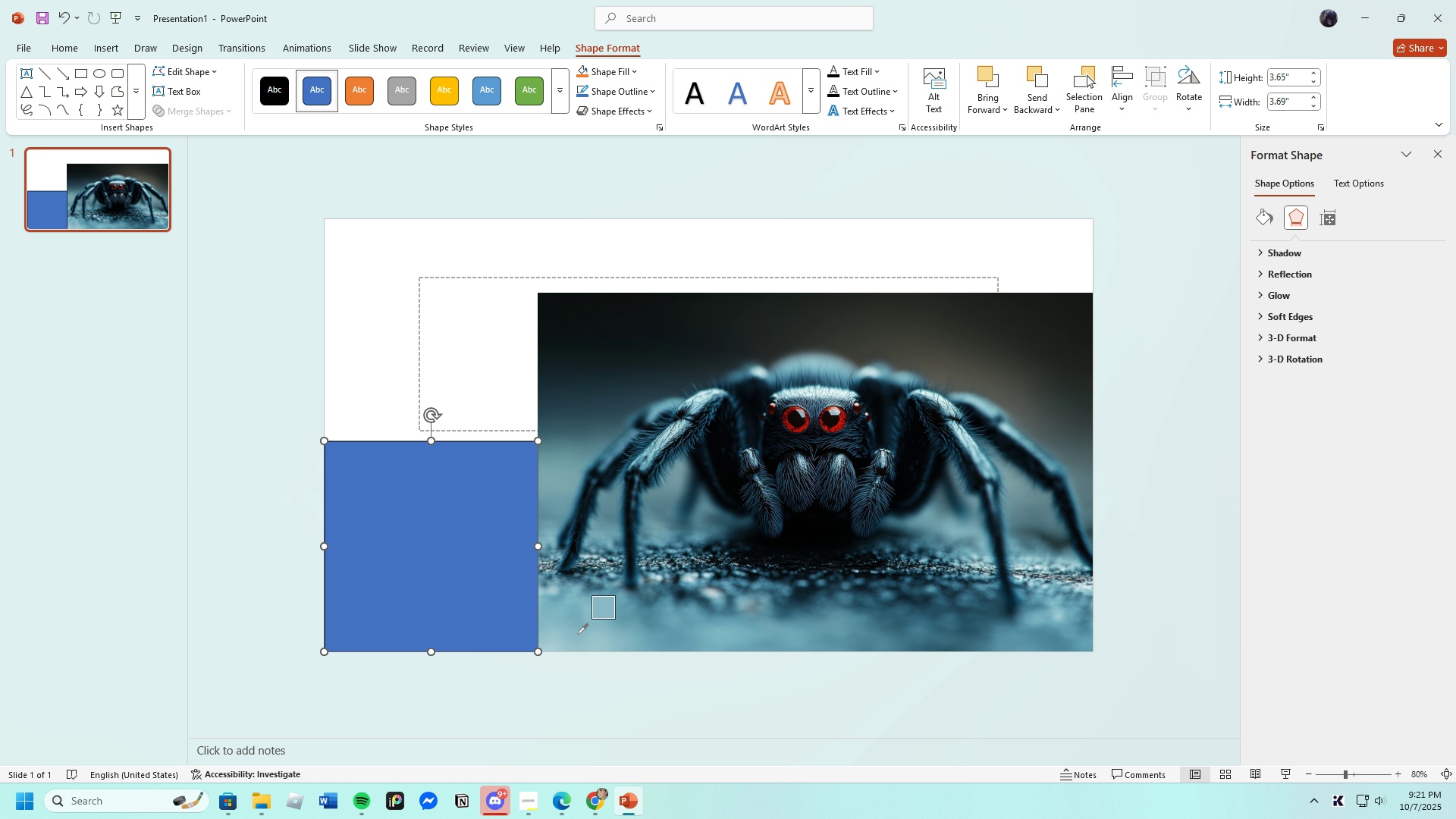 
left_click([577, 635])
 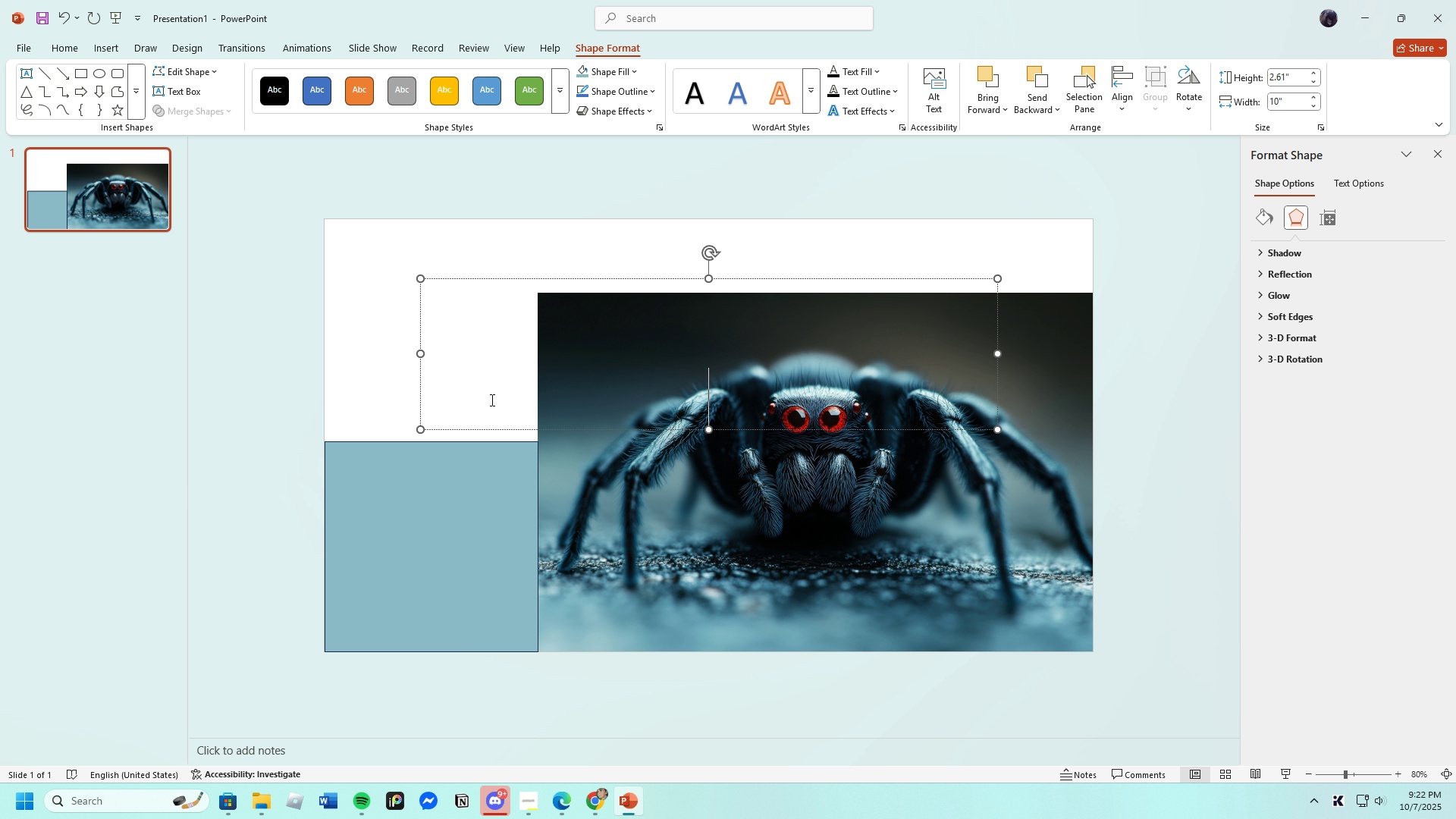 
left_click([491, 400])
 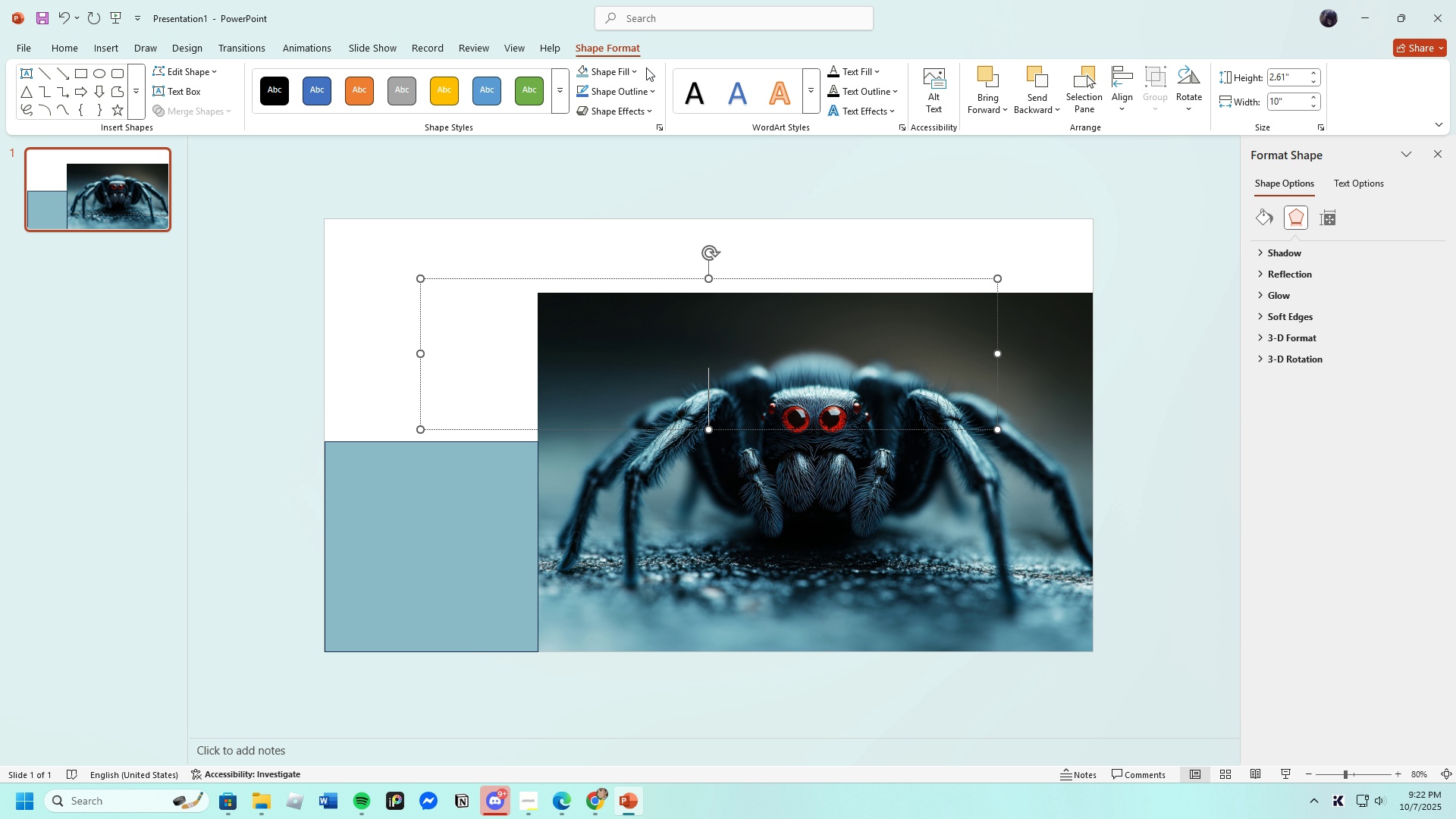 
left_click([648, 86])
 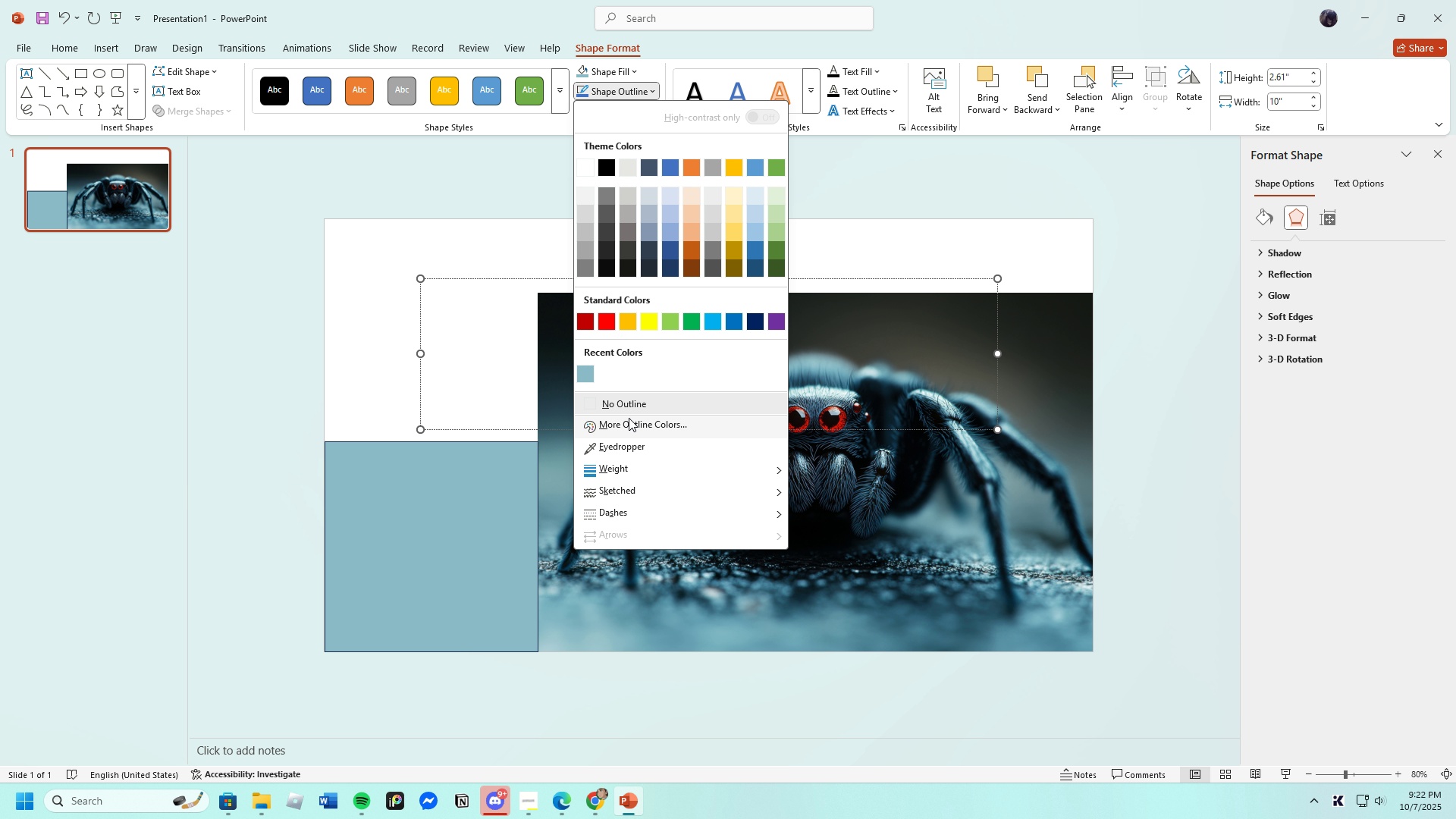 
left_click([629, 404])
 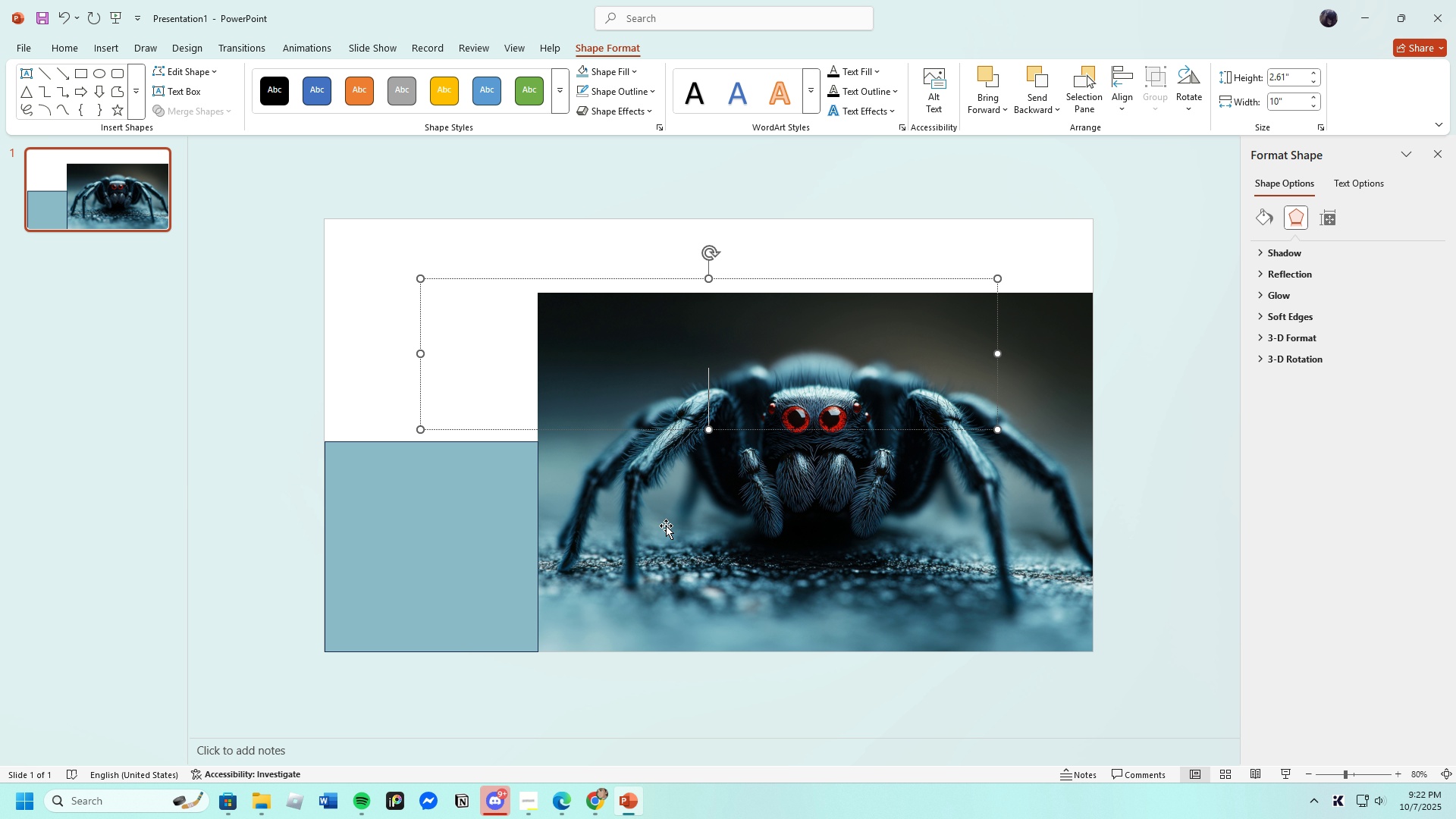 
left_click([670, 528])
 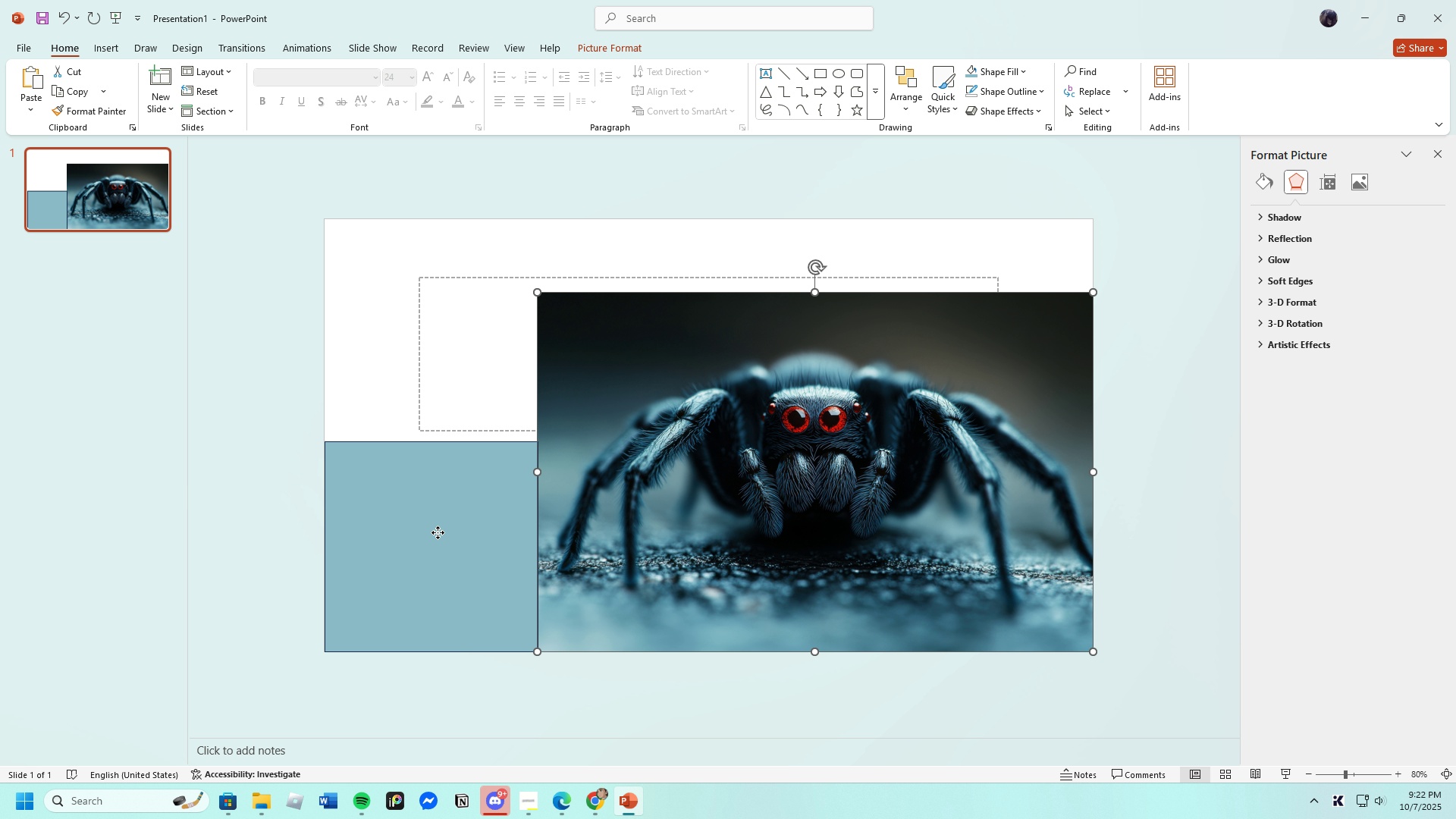 
left_click([438, 532])
 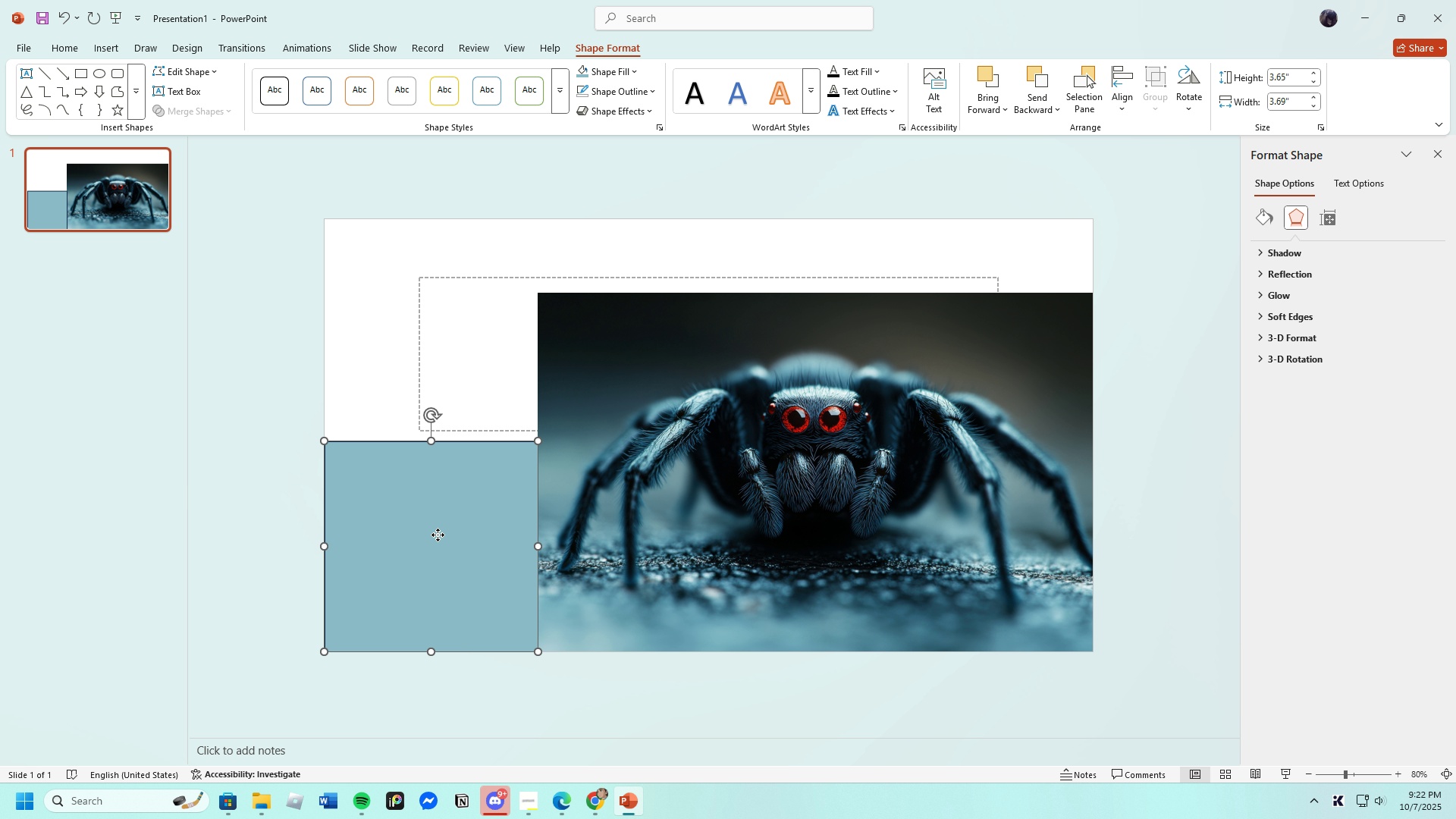 
left_click([438, 535])
 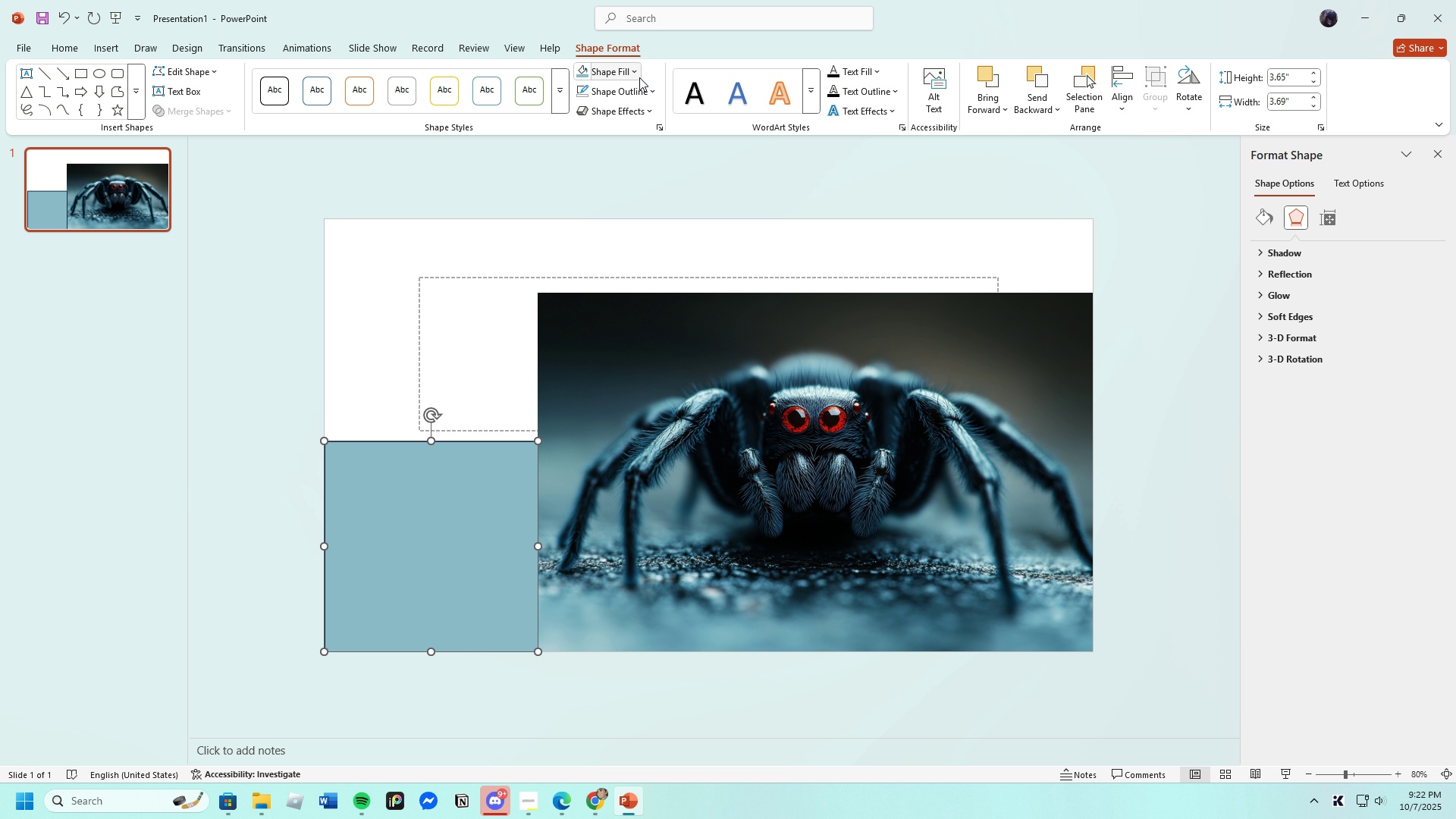 
left_click([651, 91])
 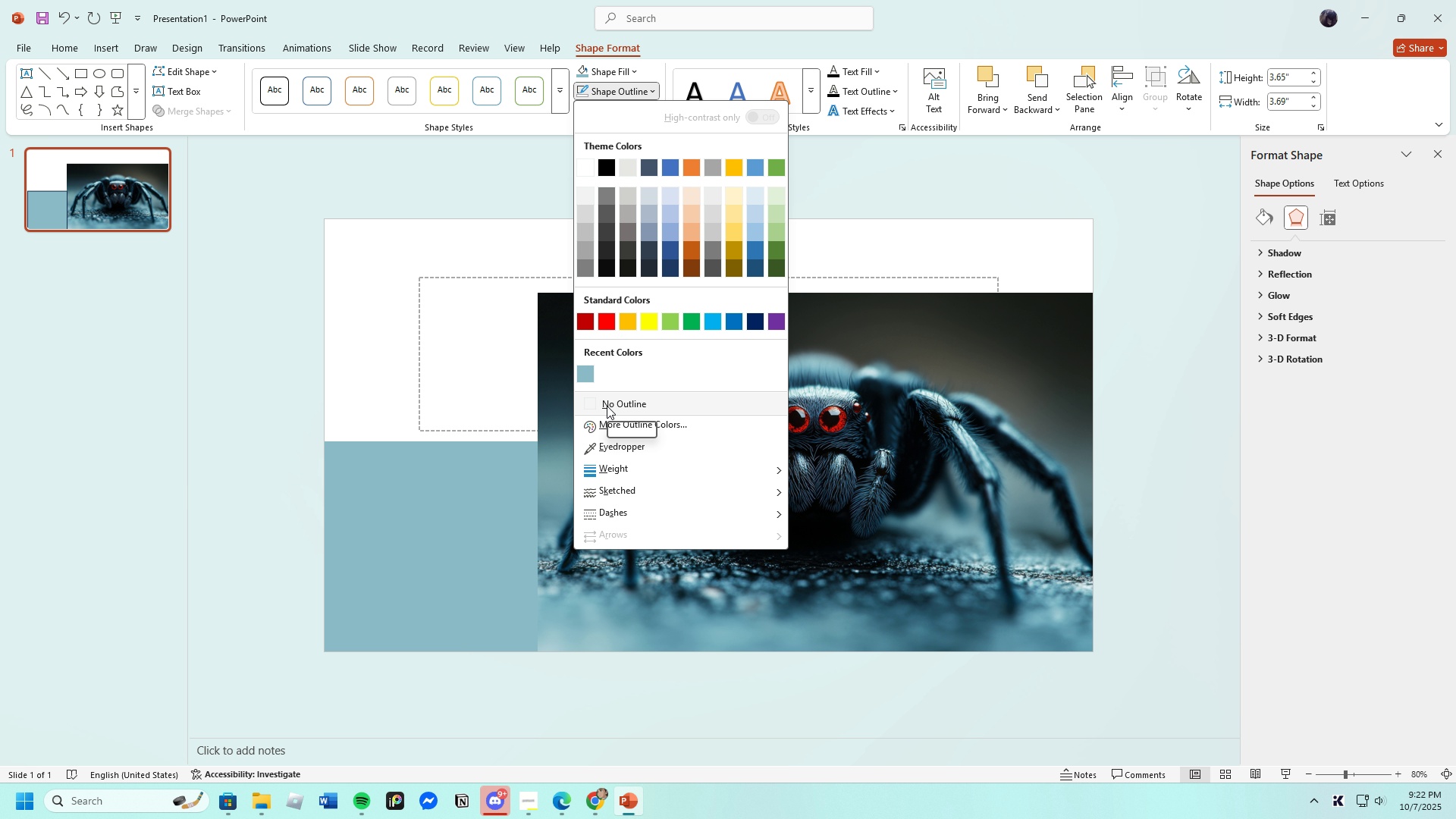 
left_click([607, 406])
 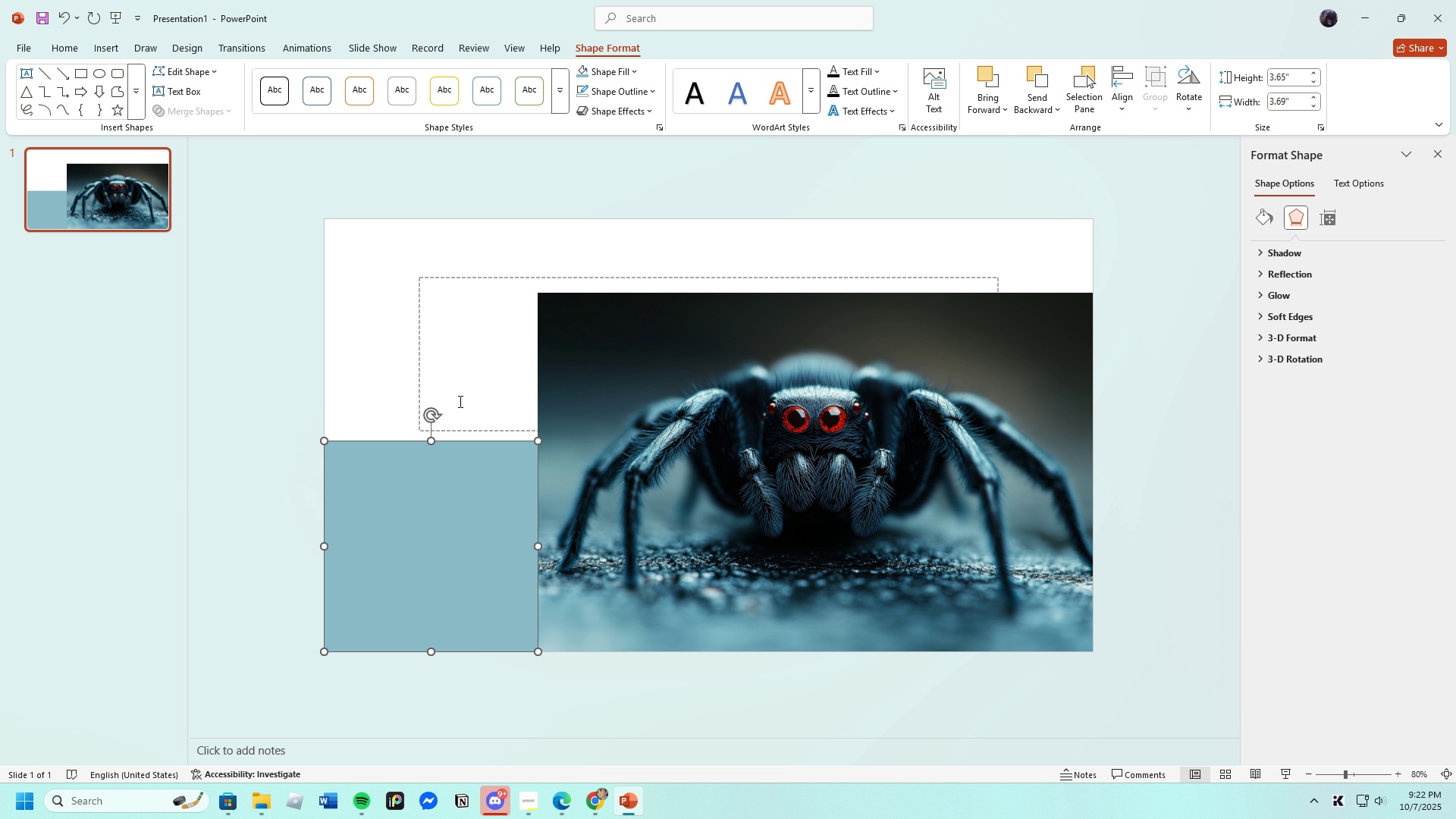 
left_click([459, 401])
 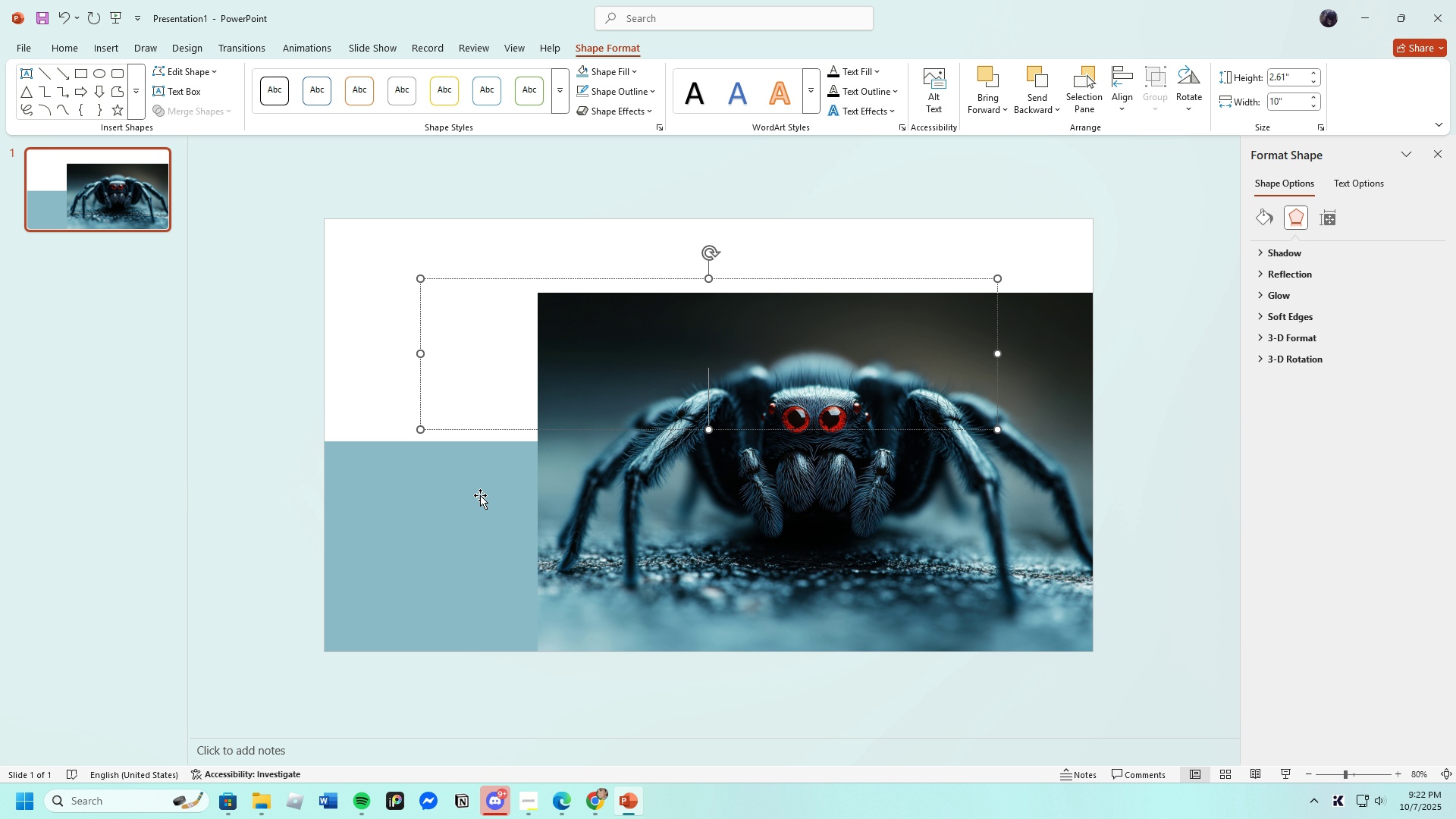 
wait(8.1)
 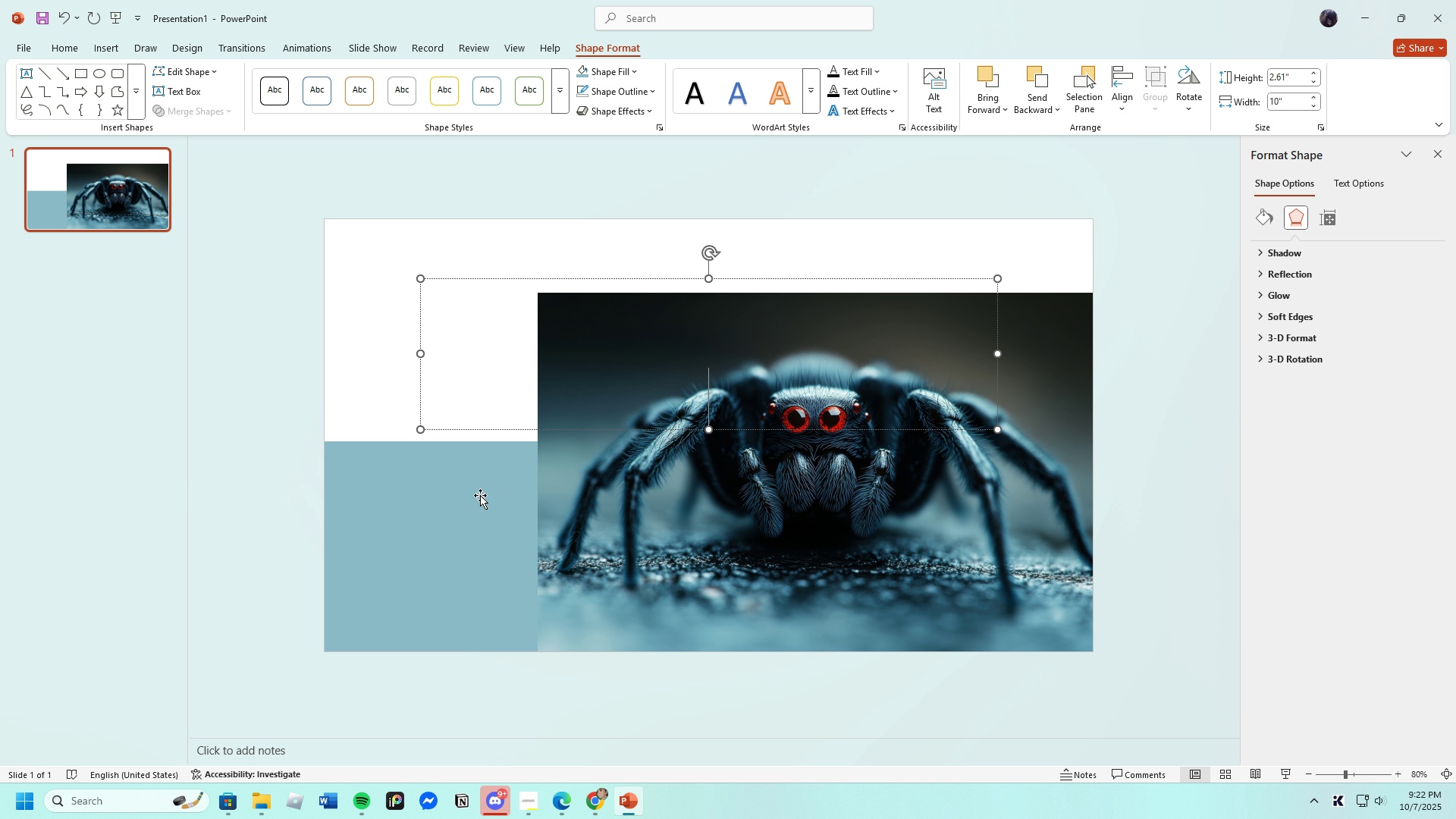 
left_click([482, 493])
 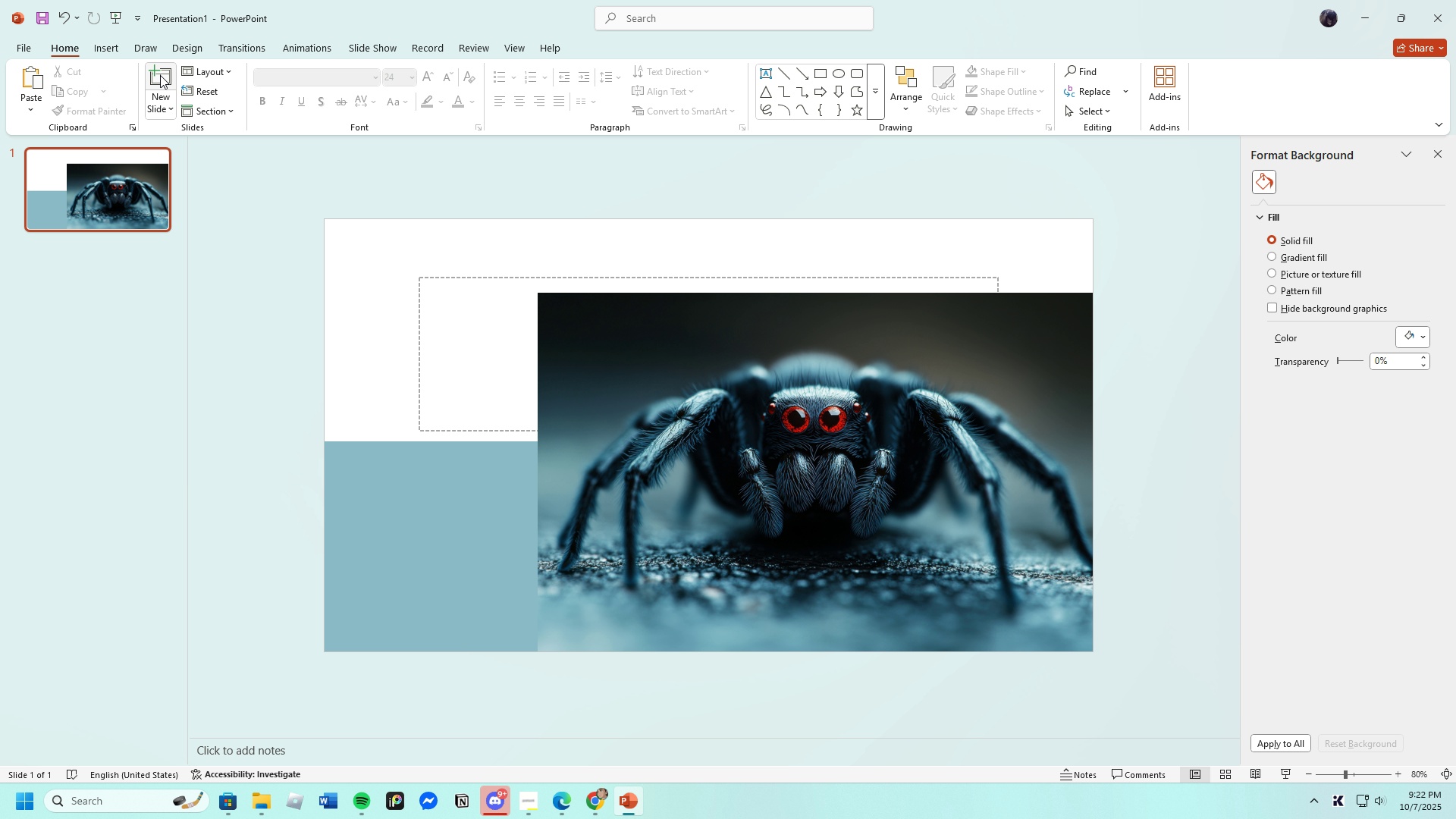 
left_click([111, 48])
 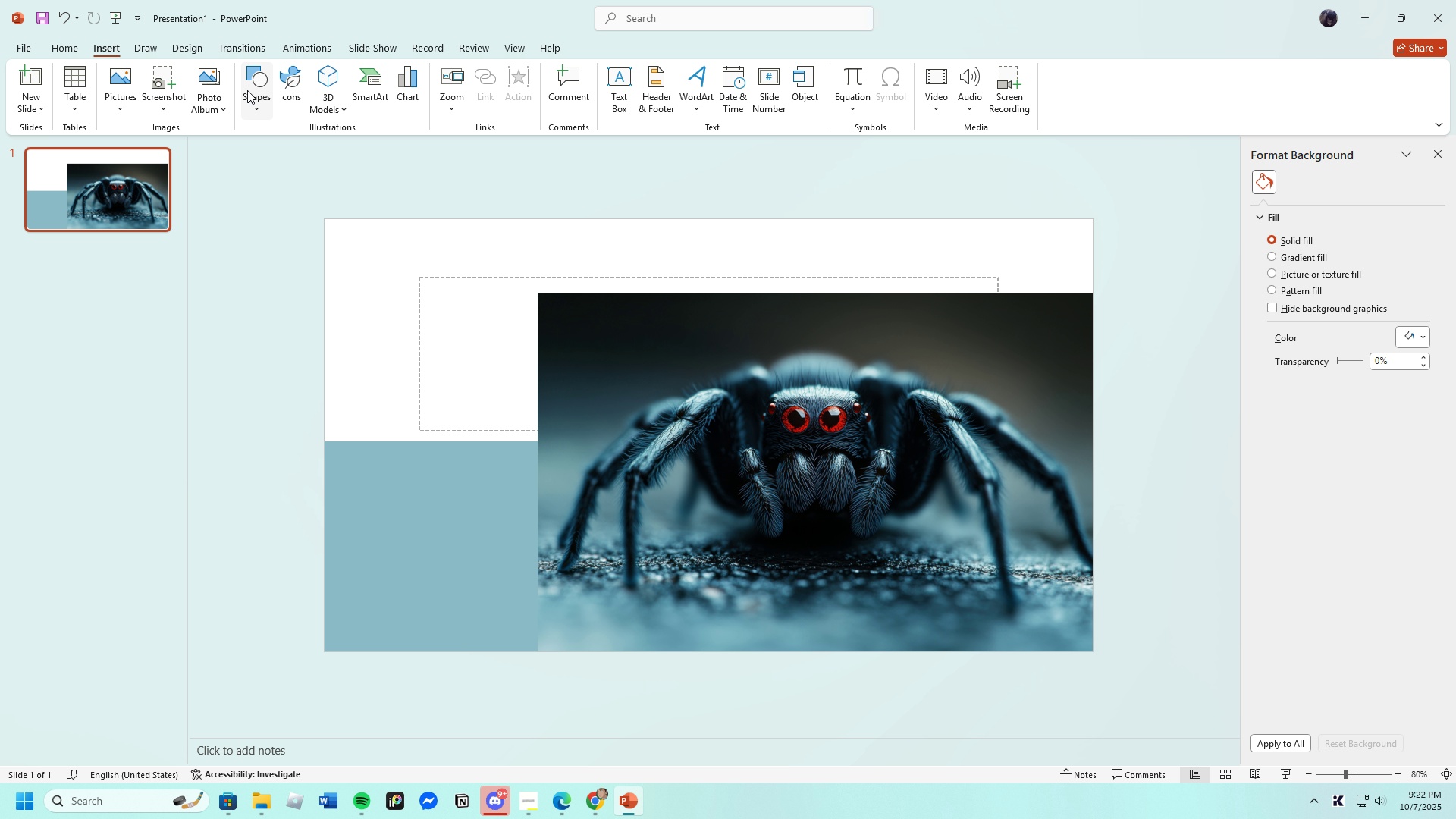 
left_click([256, 80])
 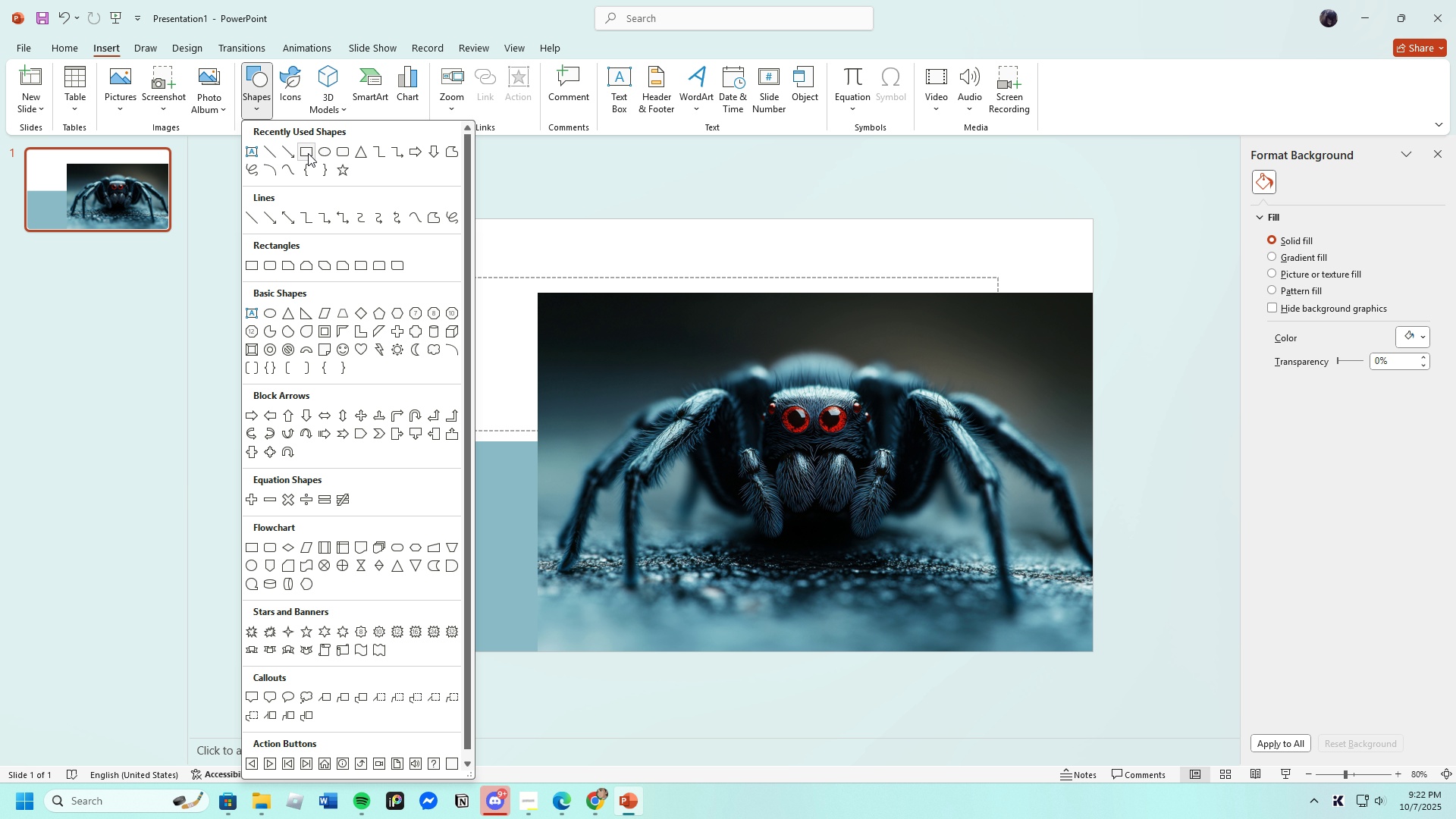 
left_click([312, 153])